 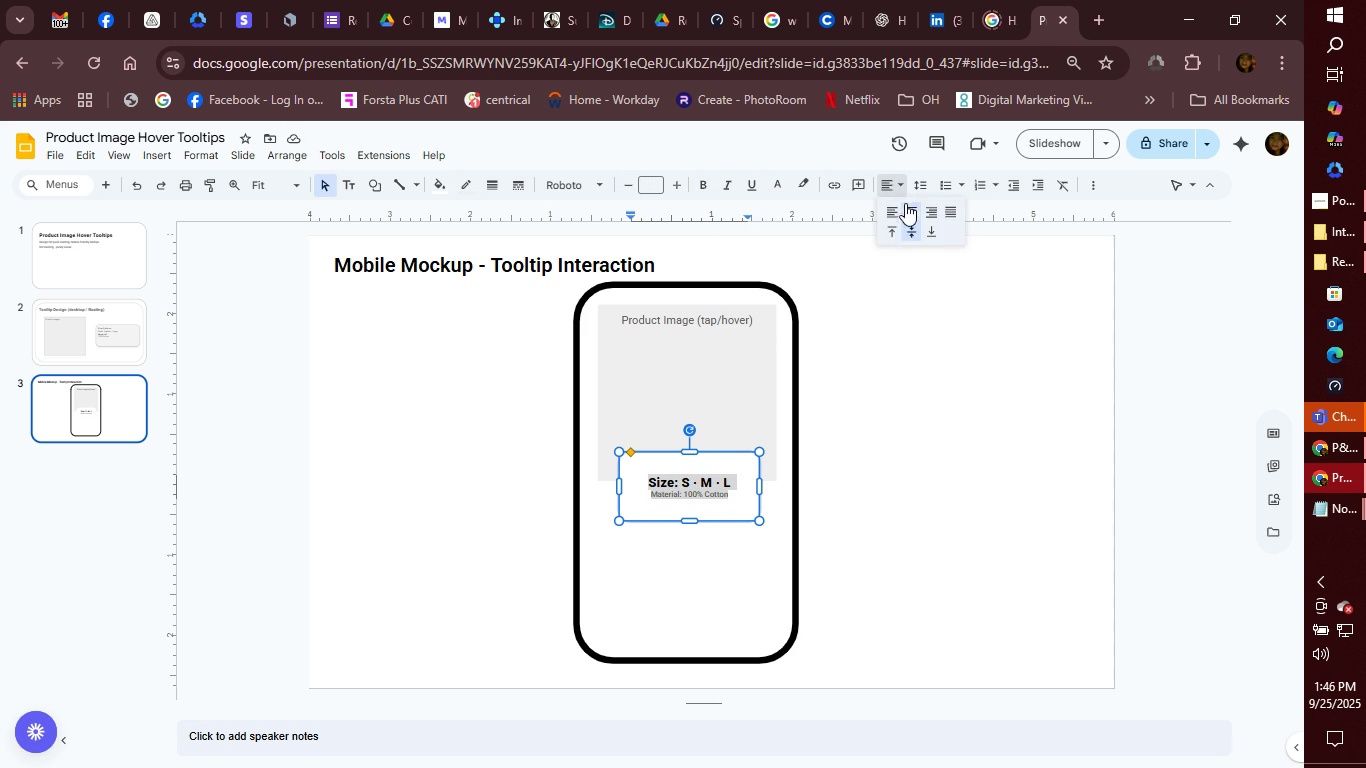 
left_click([892, 227])
 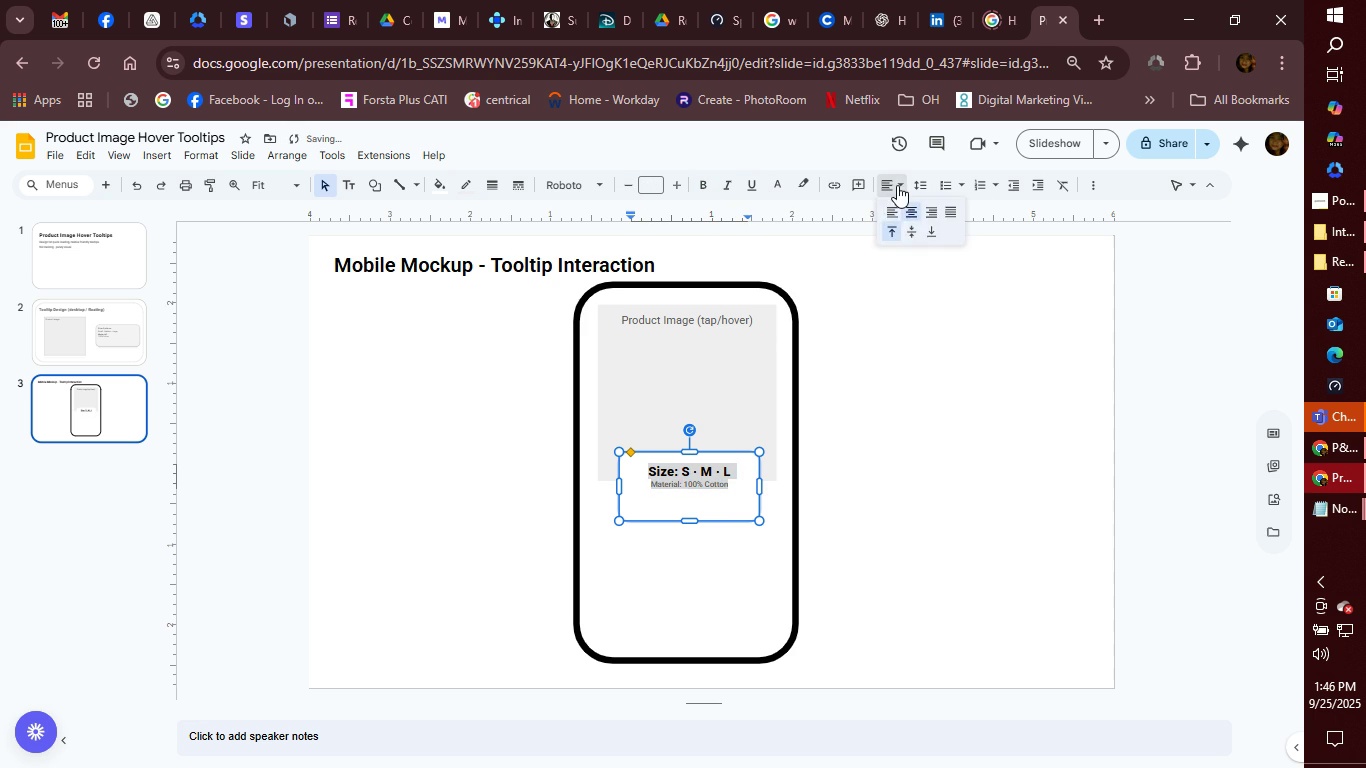 
left_click([897, 185])
 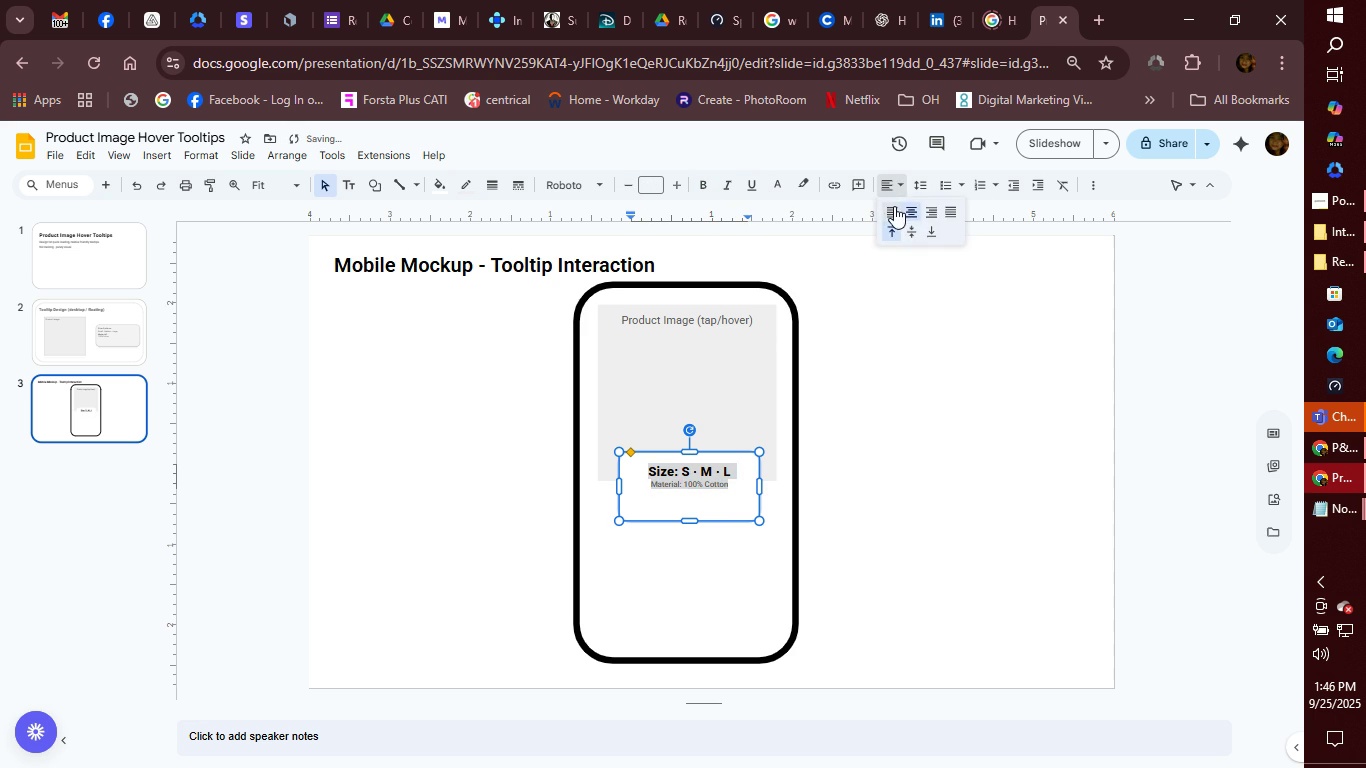 
left_click([894, 206])
 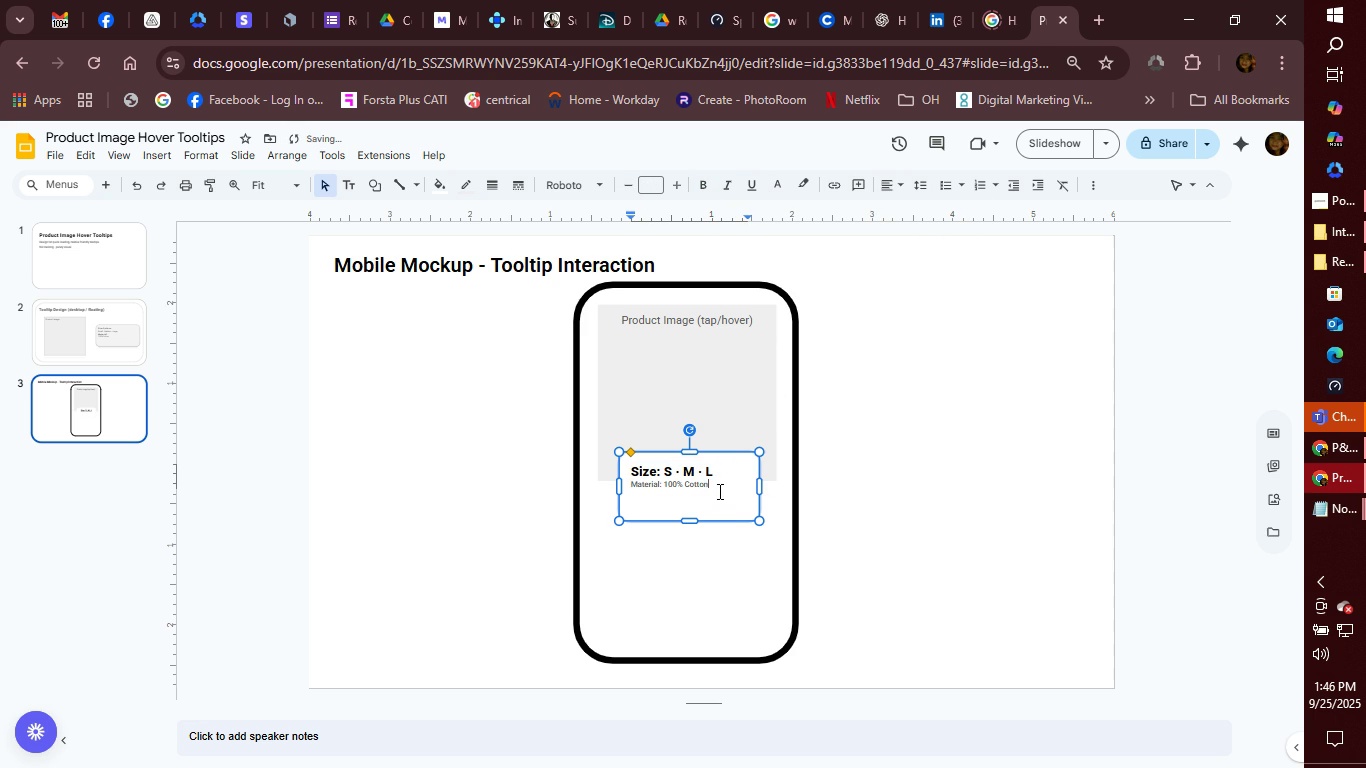 
left_click([718, 491])
 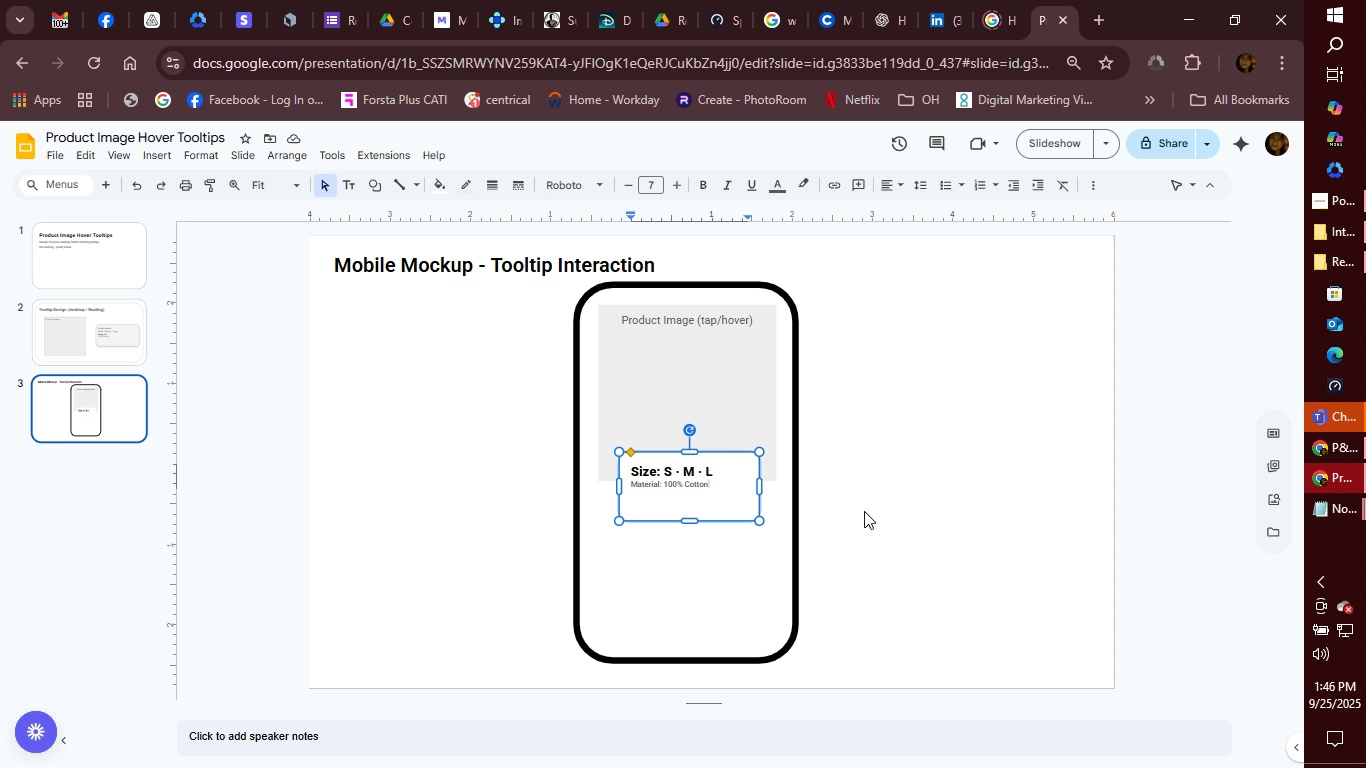 
wait(5.9)
 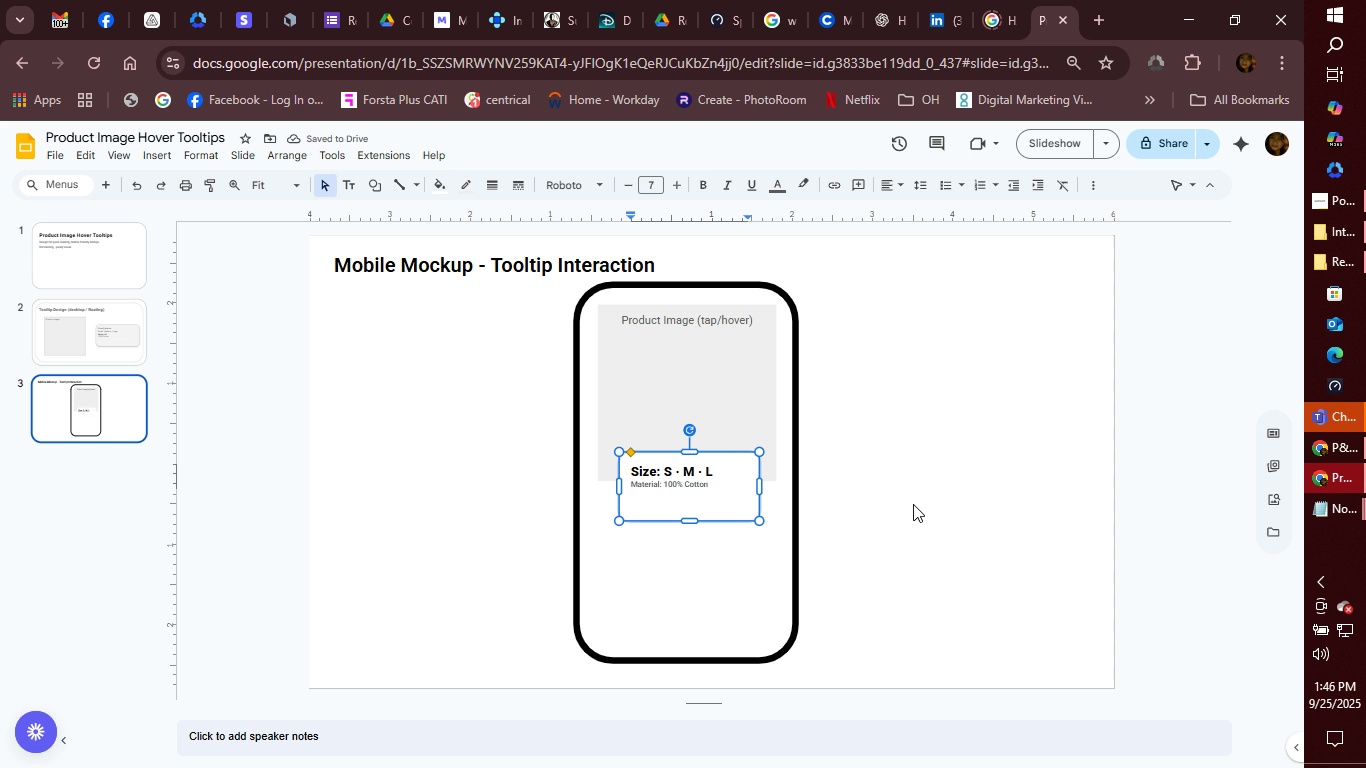 
left_click([881, 508])
 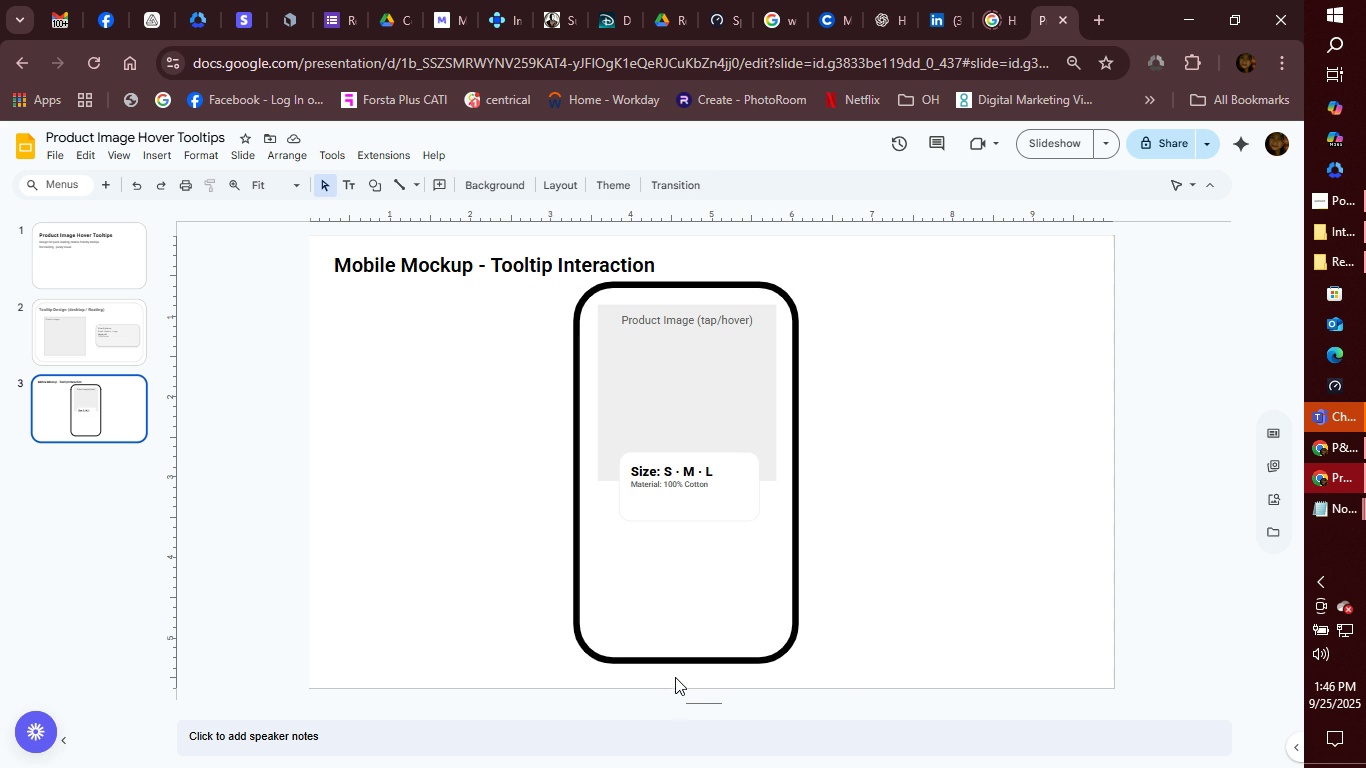 
right_click([412, 397])
 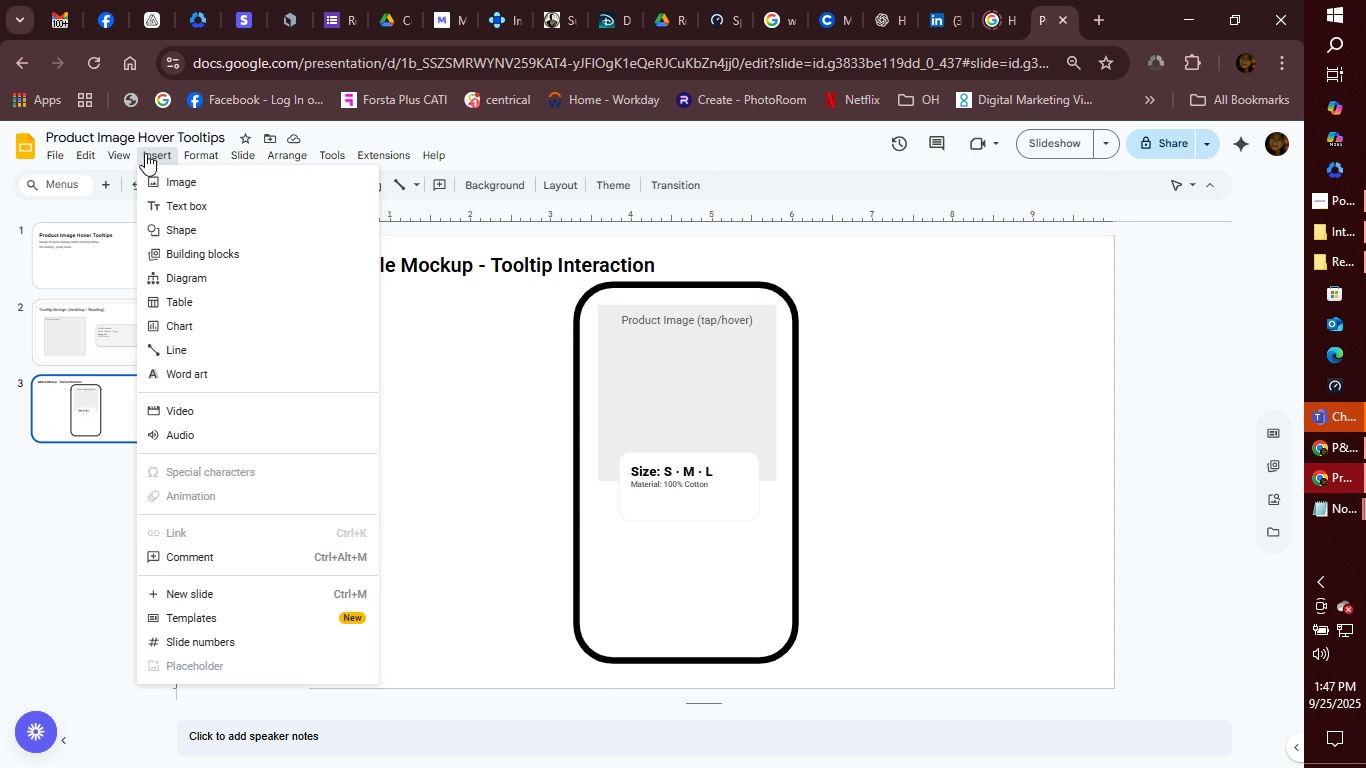 
wait(5.5)
 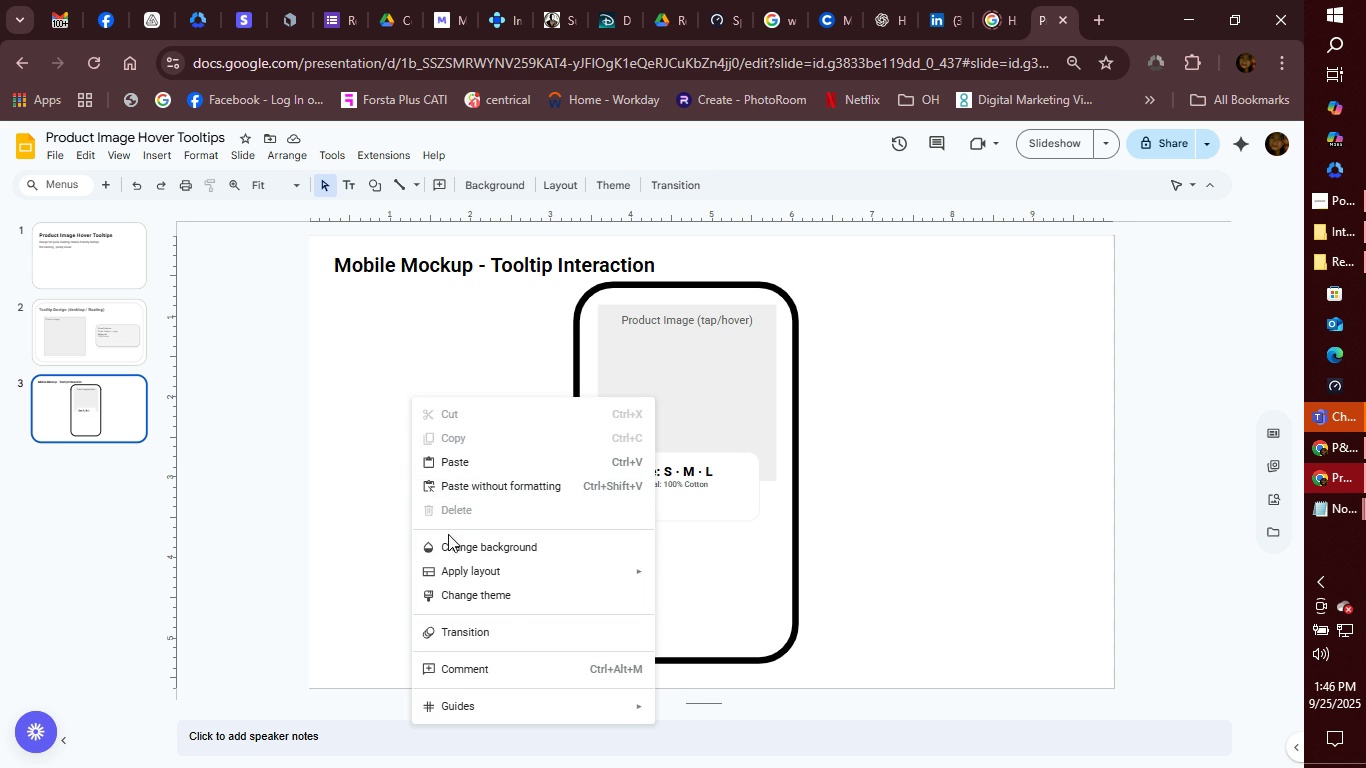 
left_click([203, 204])